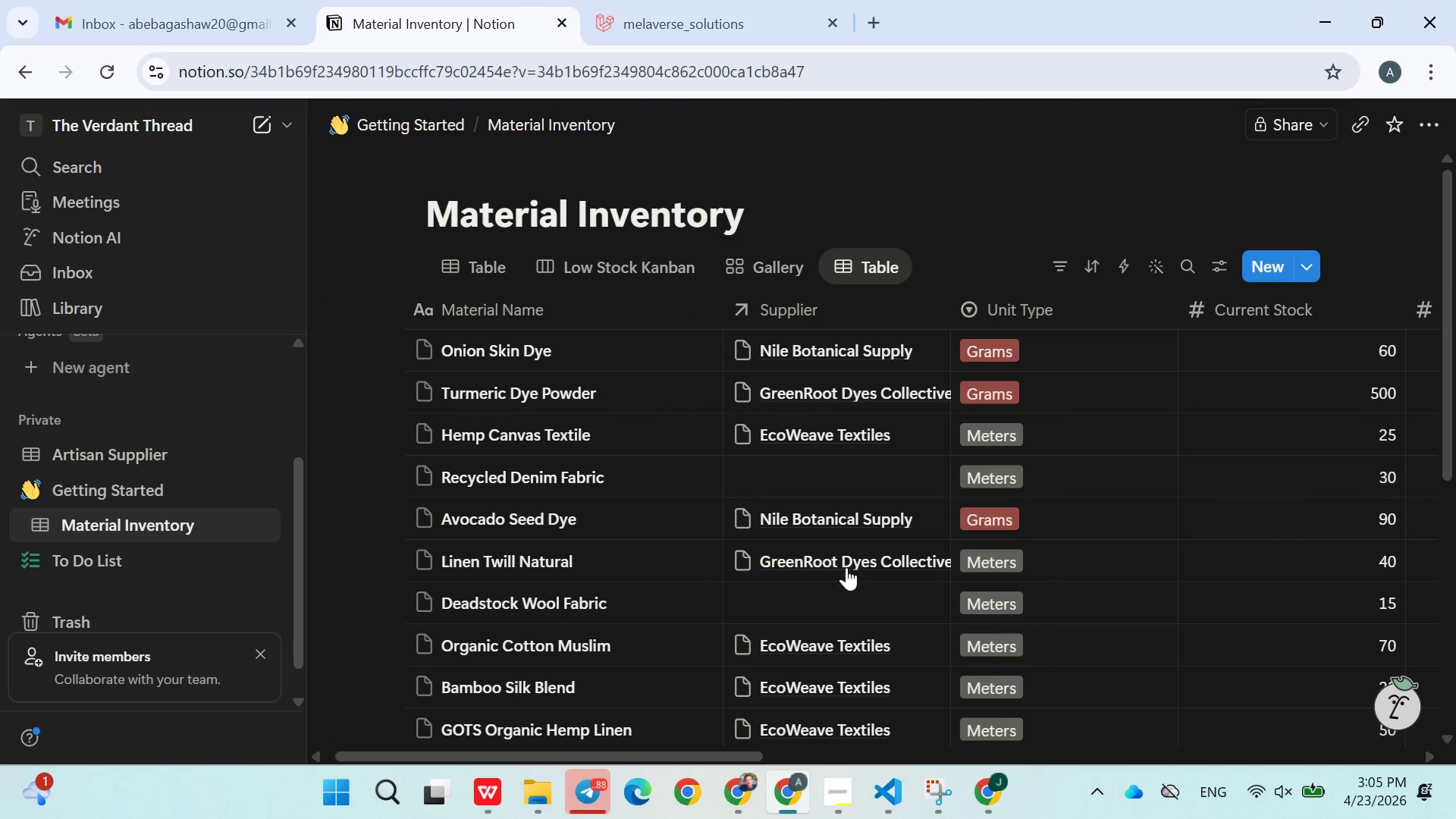 
left_click([152, 460])
 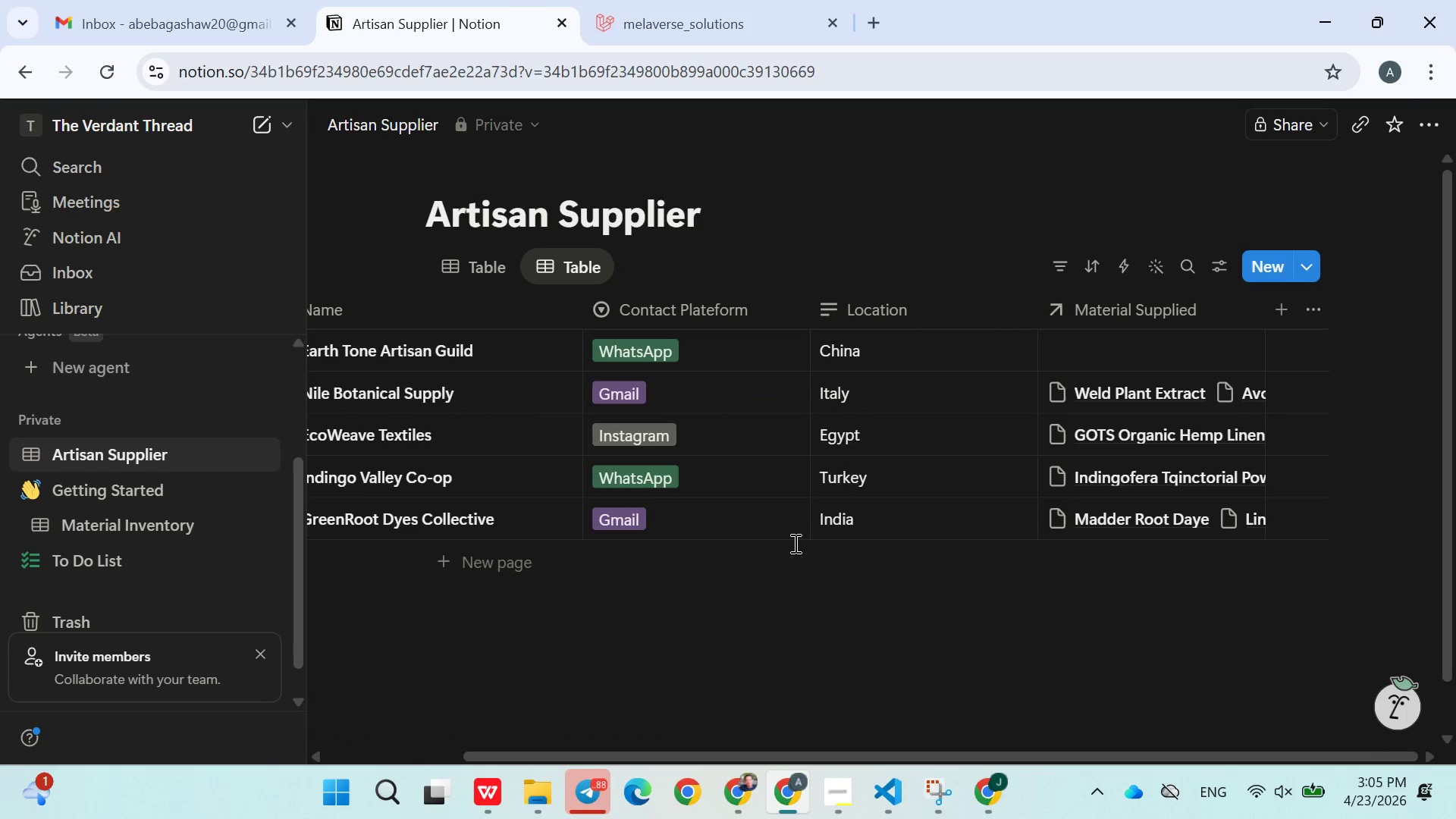 
wait(6.45)
 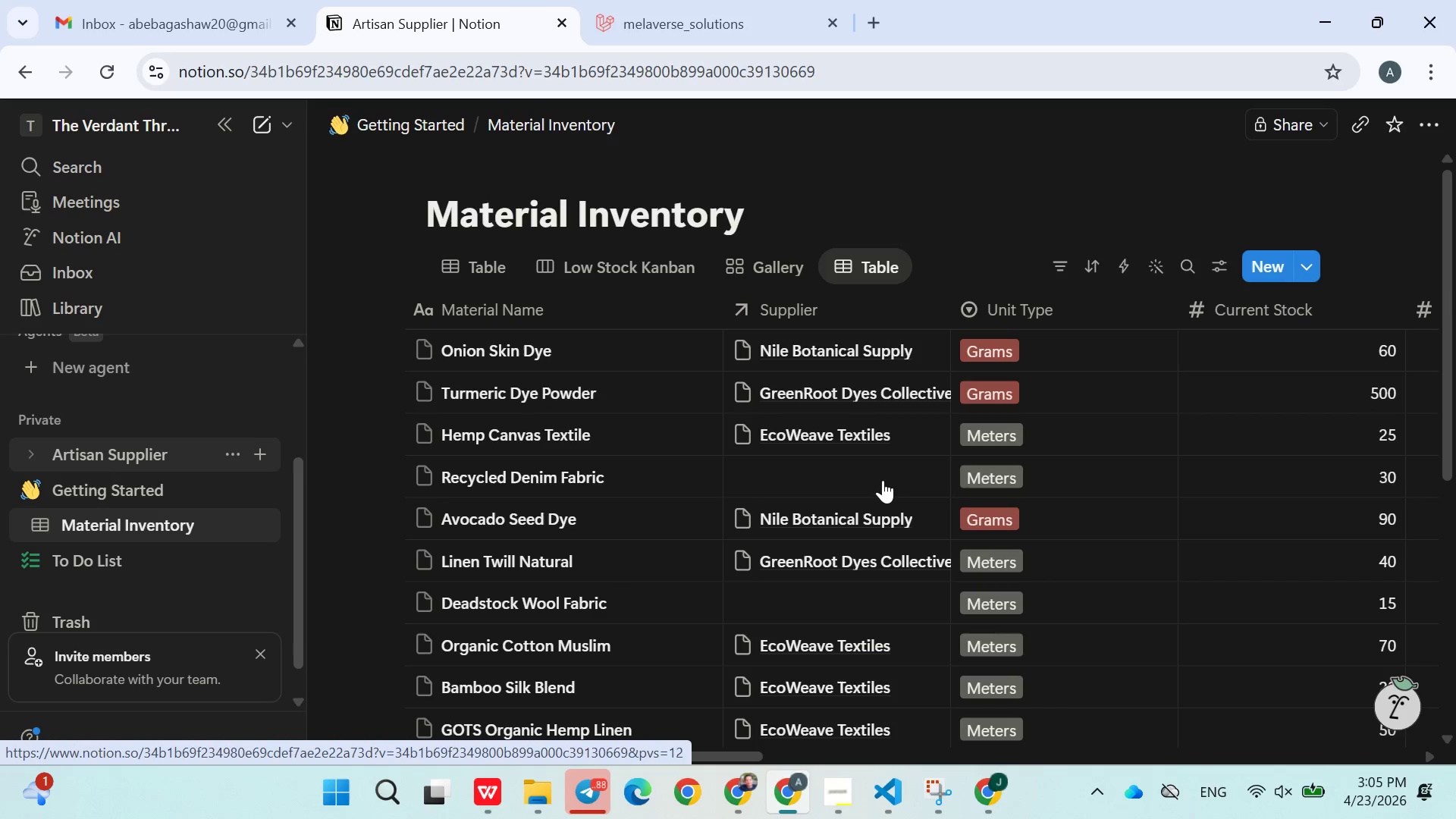 
key(Control+Z)
 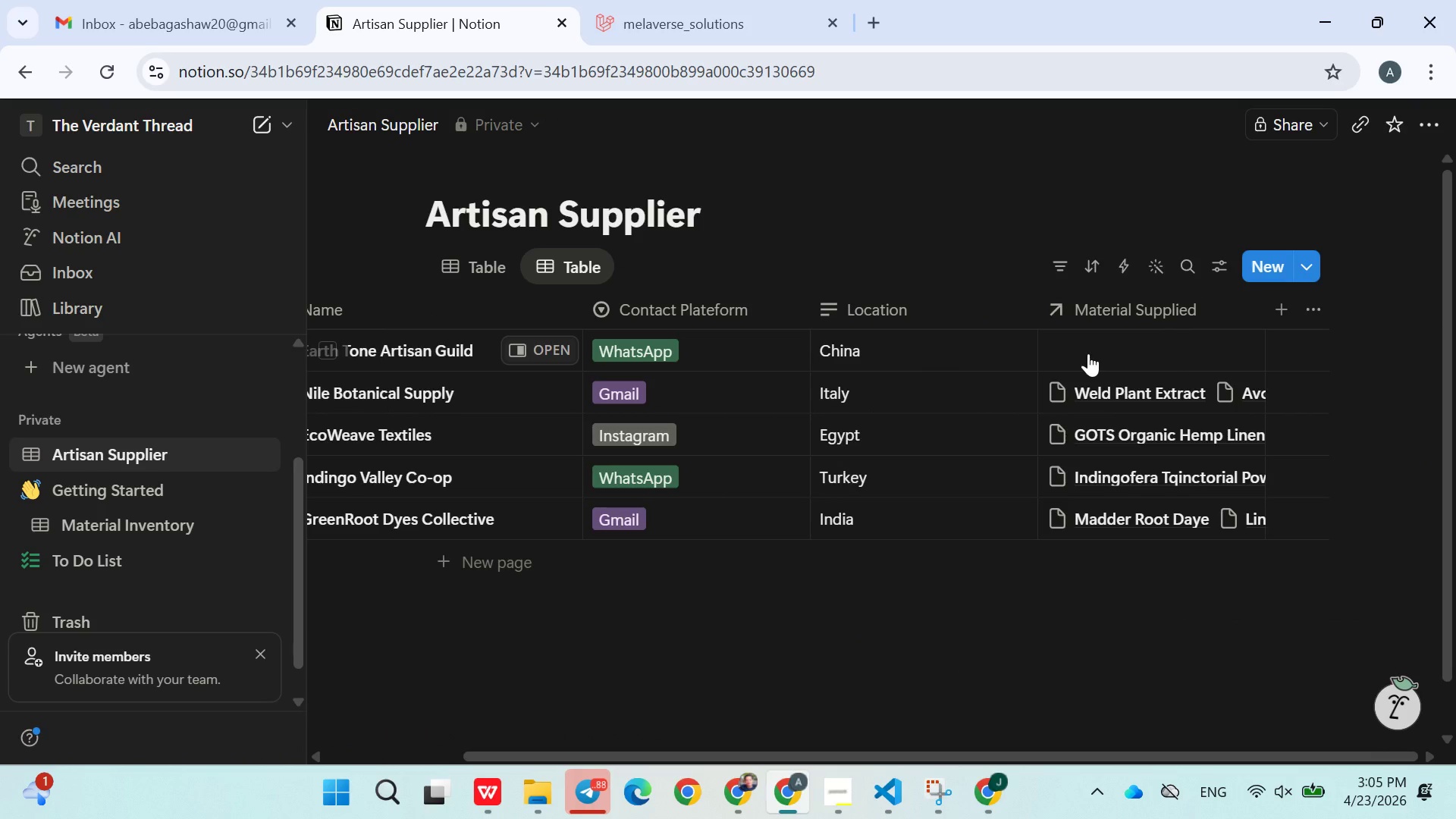 
left_click([1088, 353])
 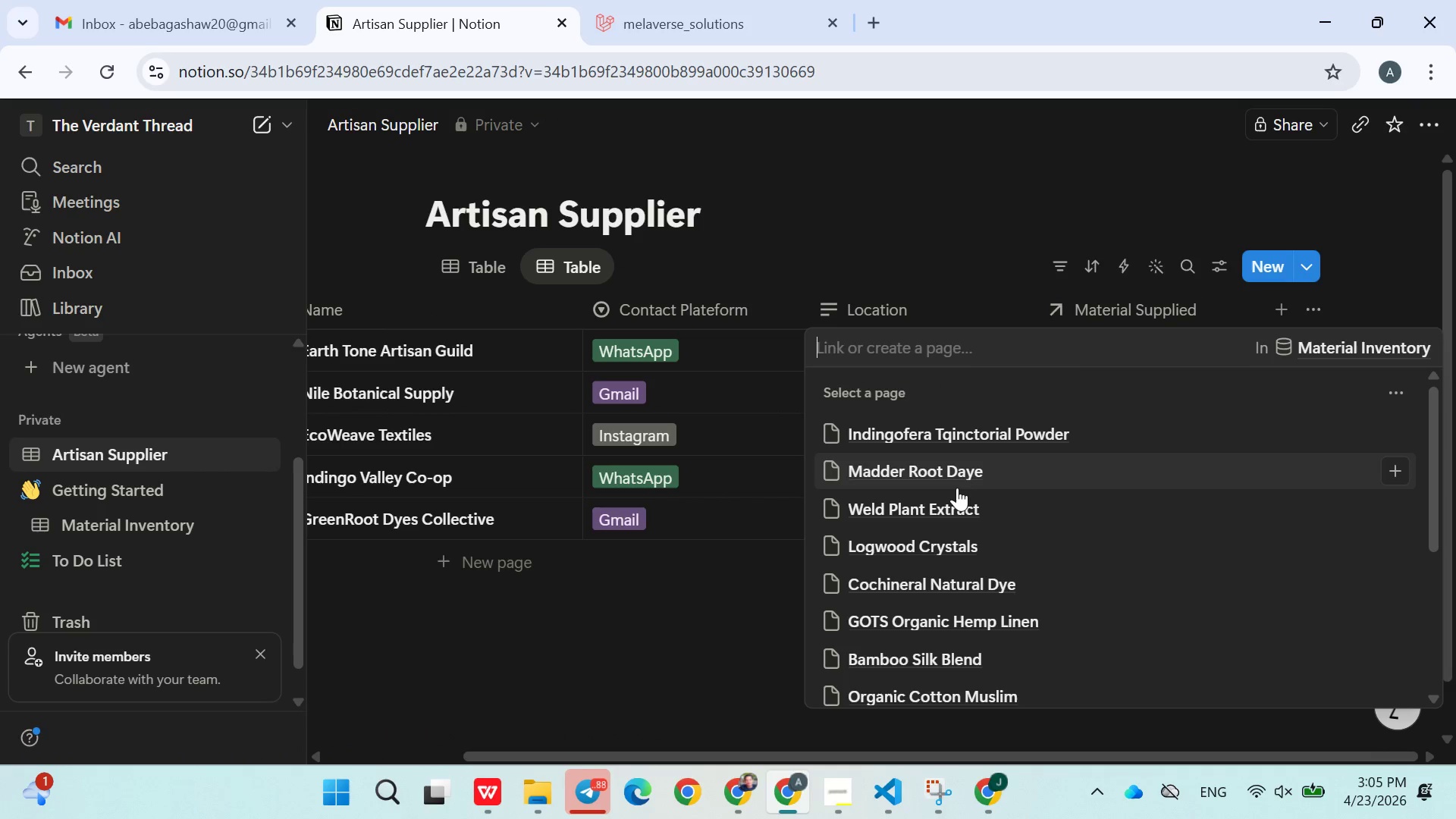 
left_click([955, 488])
 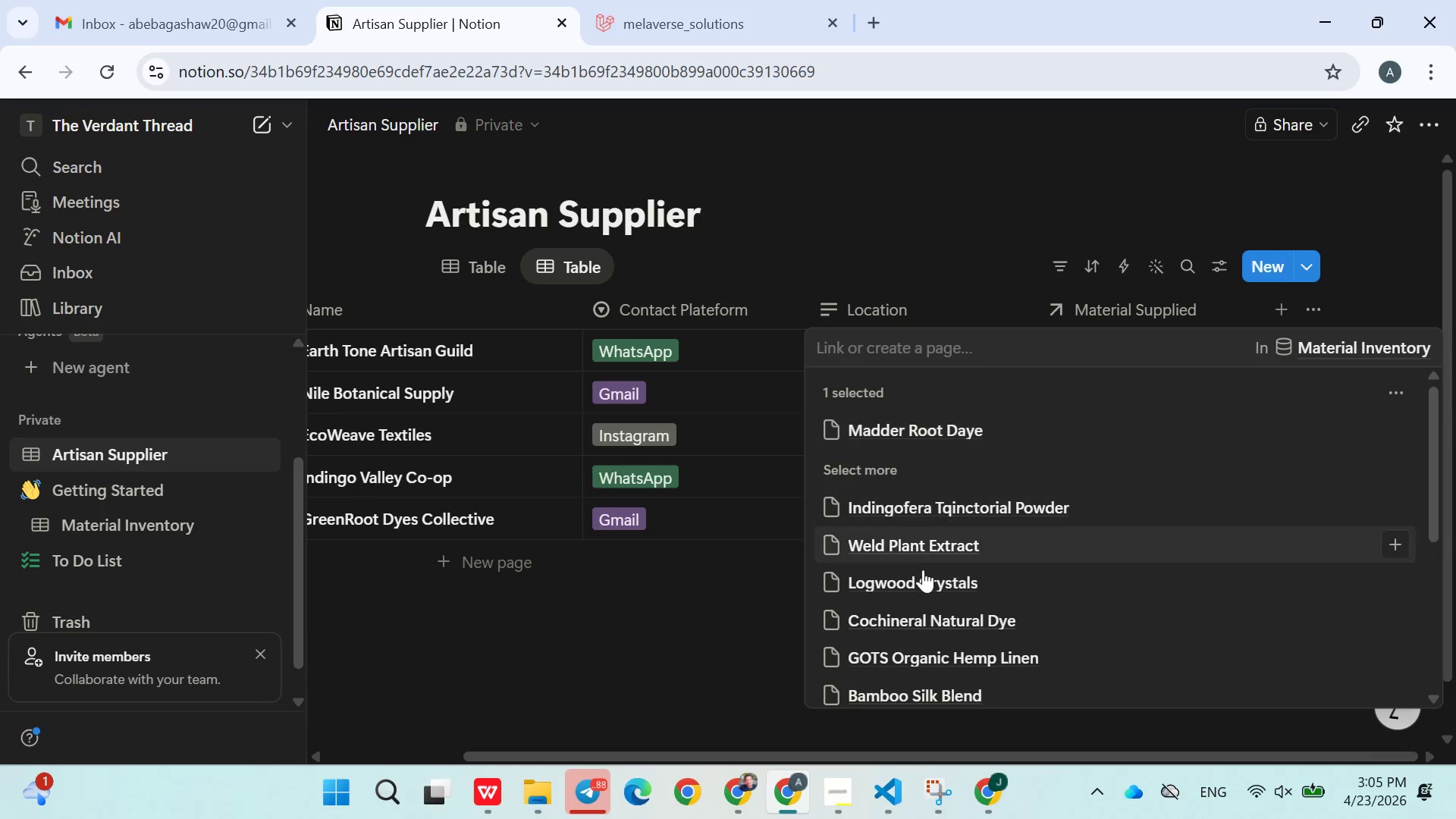 
left_click([923, 570])
 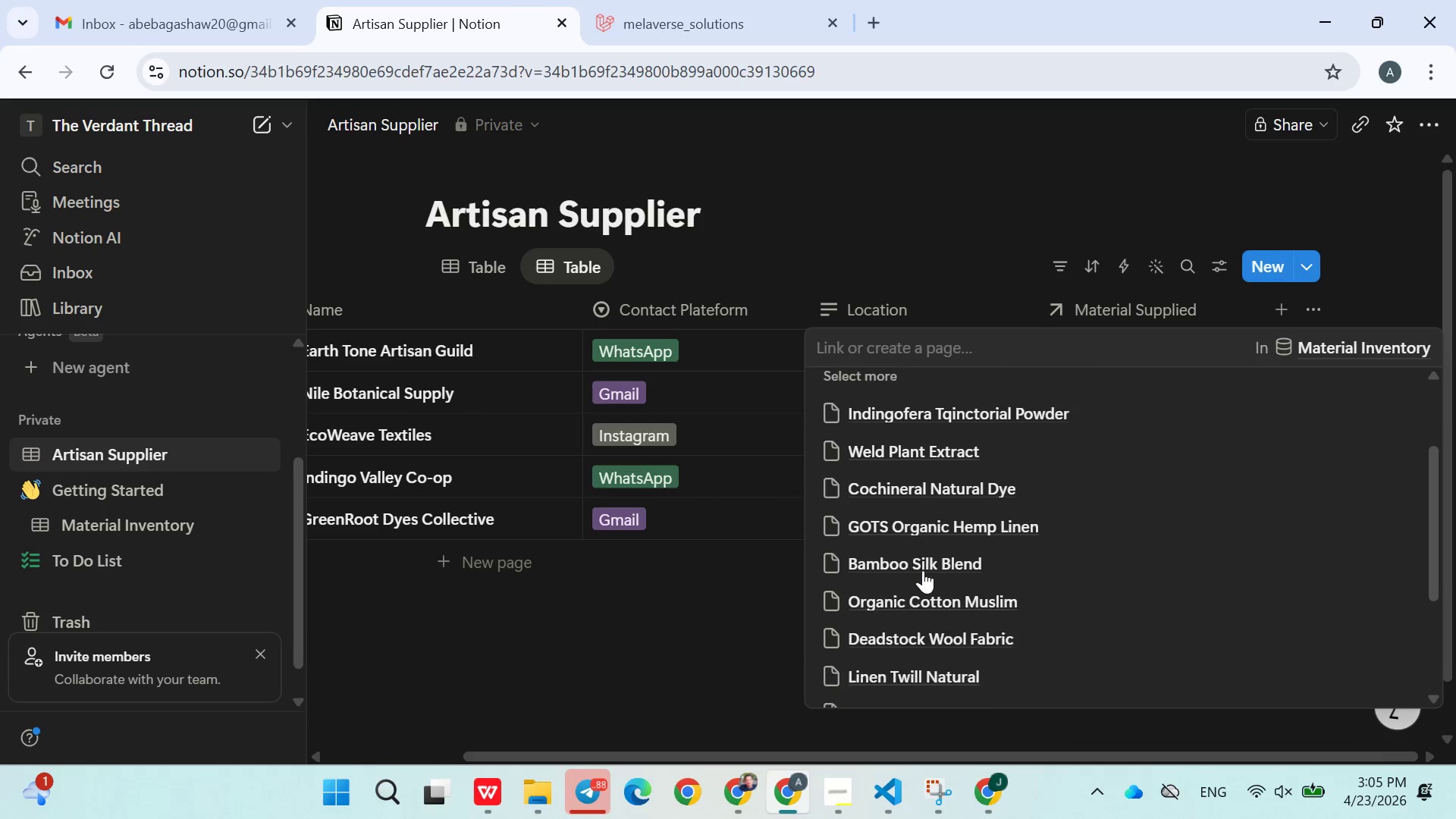 
left_click([923, 554])
 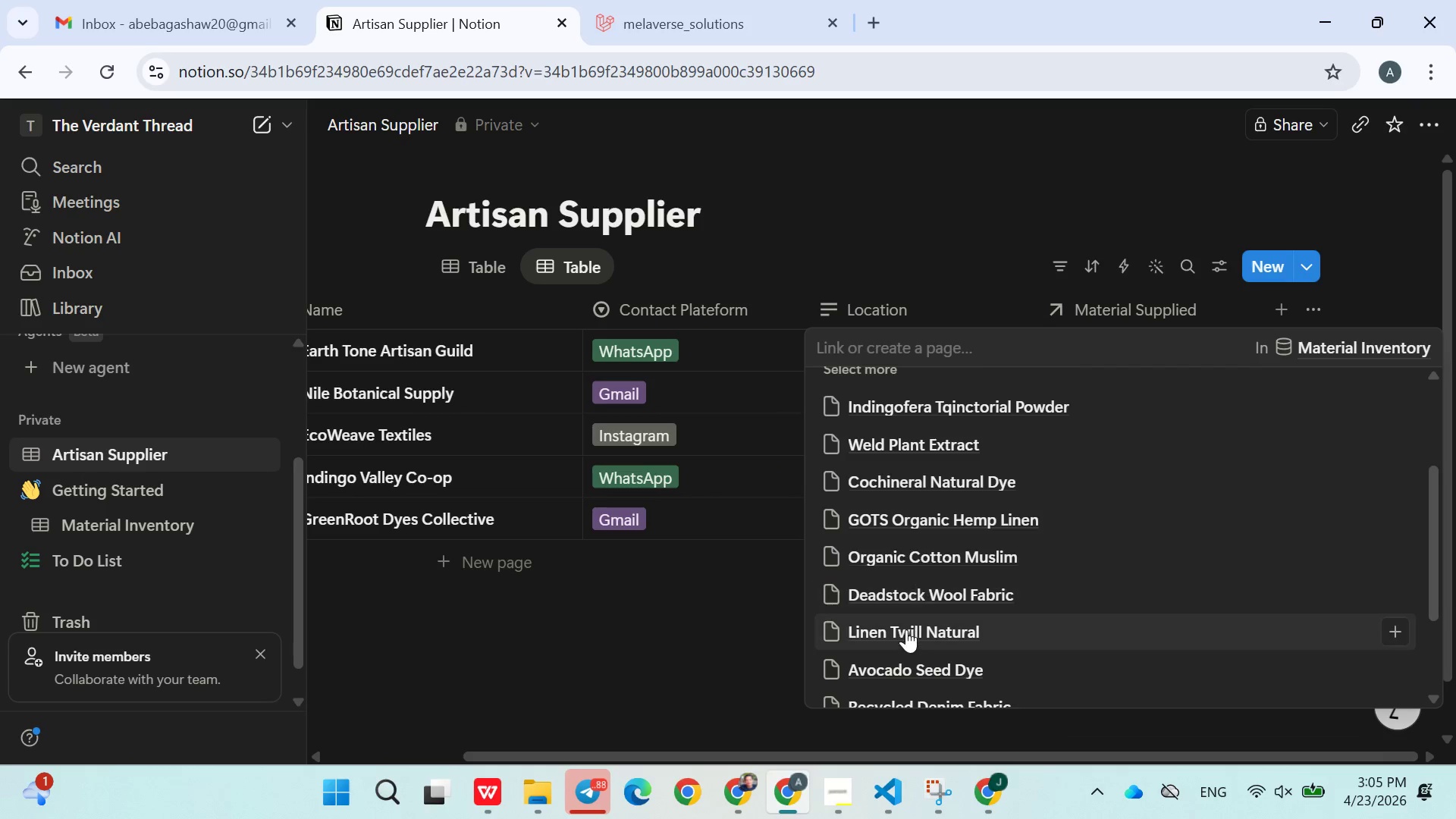 
double_click([906, 630])
 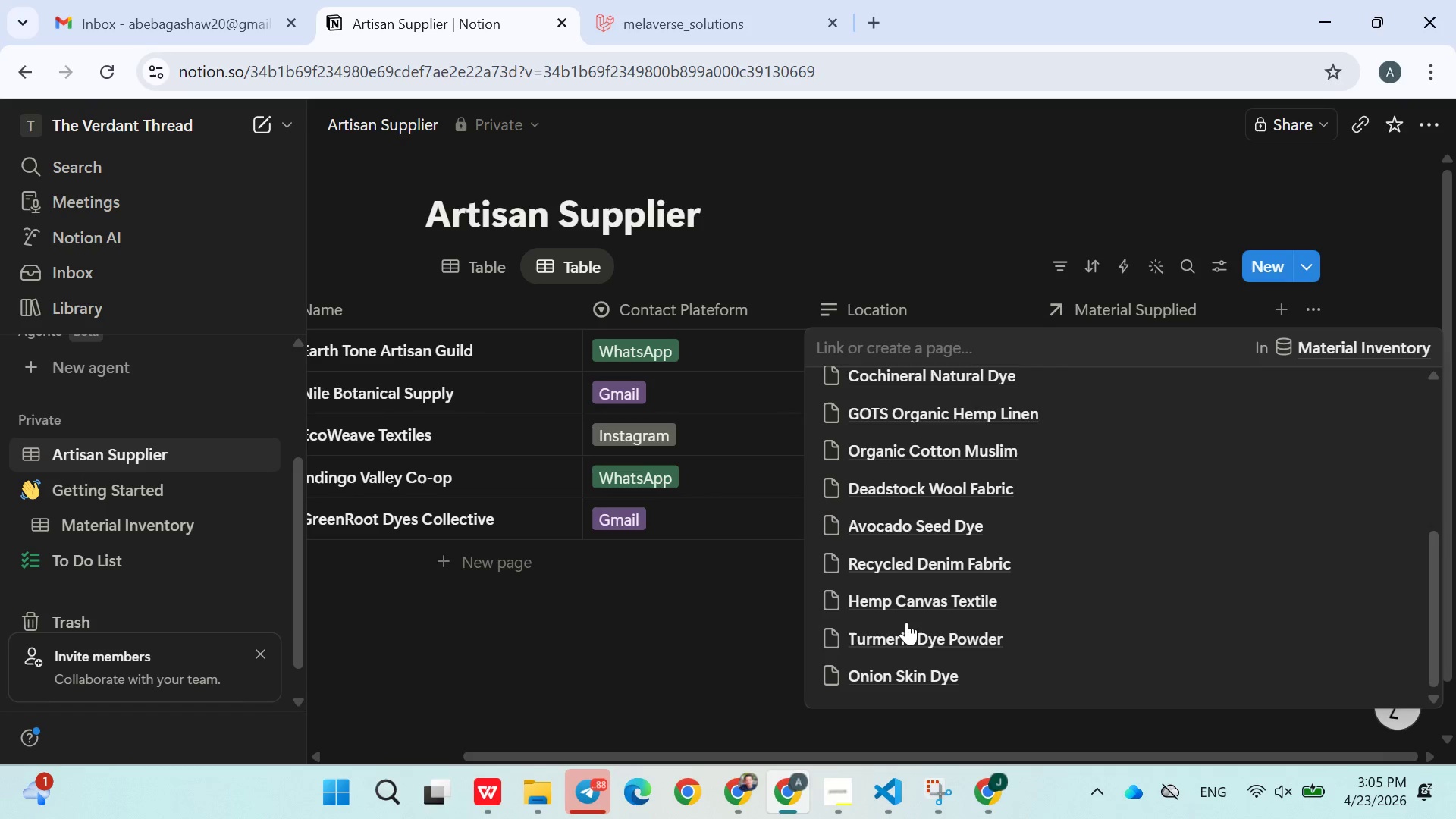 
left_click([906, 620])
 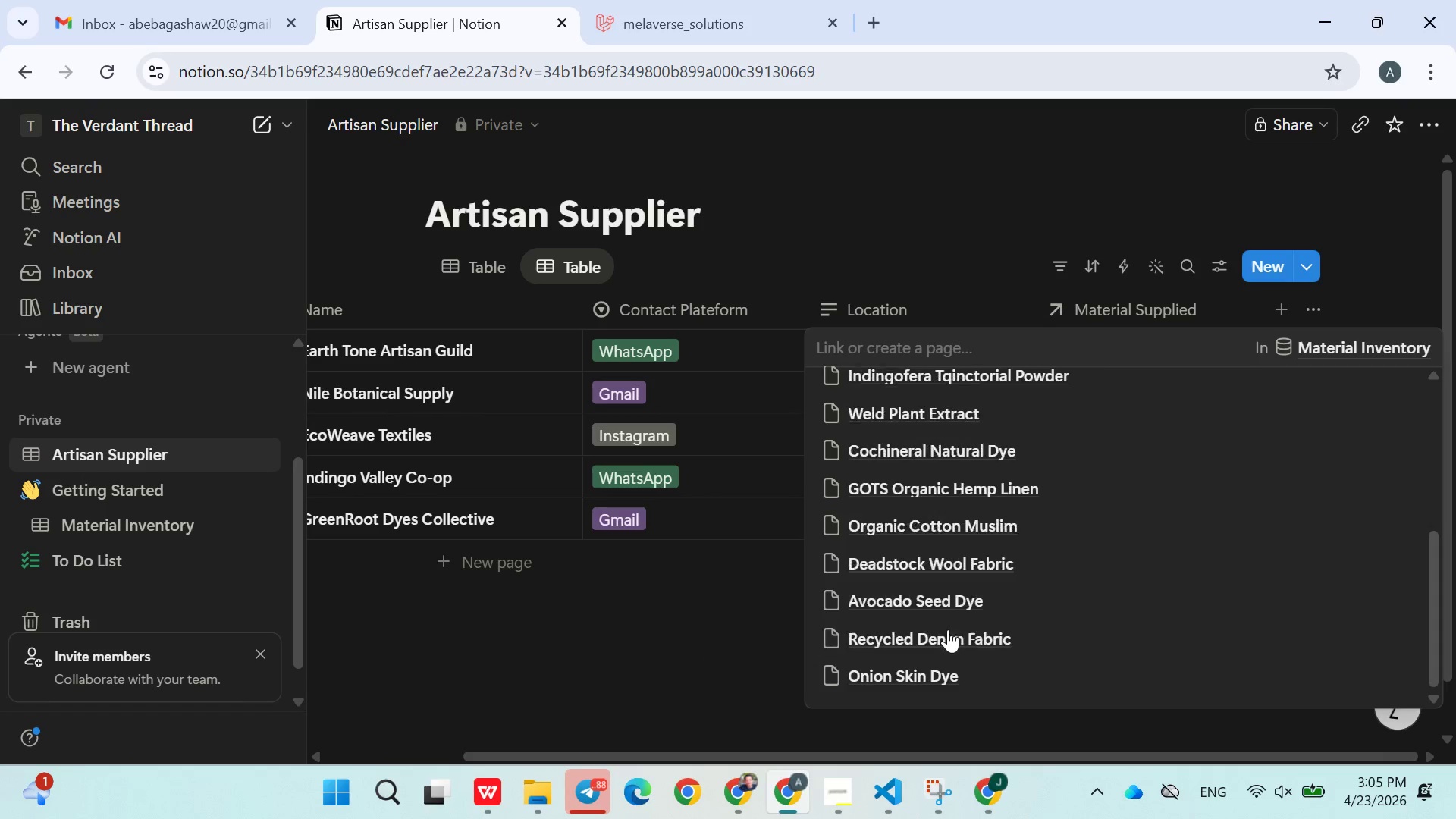 
double_click([728, 647])
 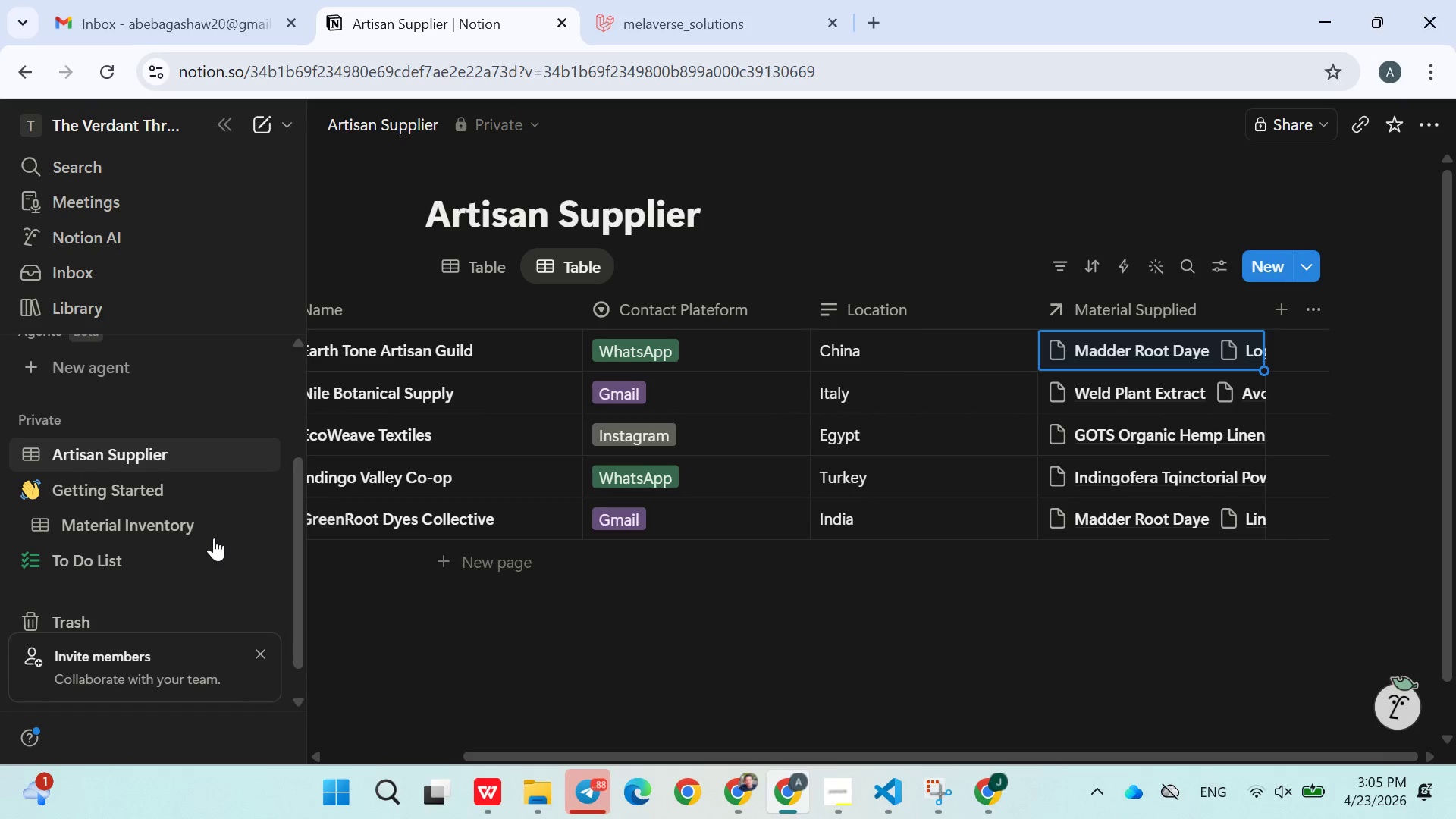 
left_click([200, 530])
 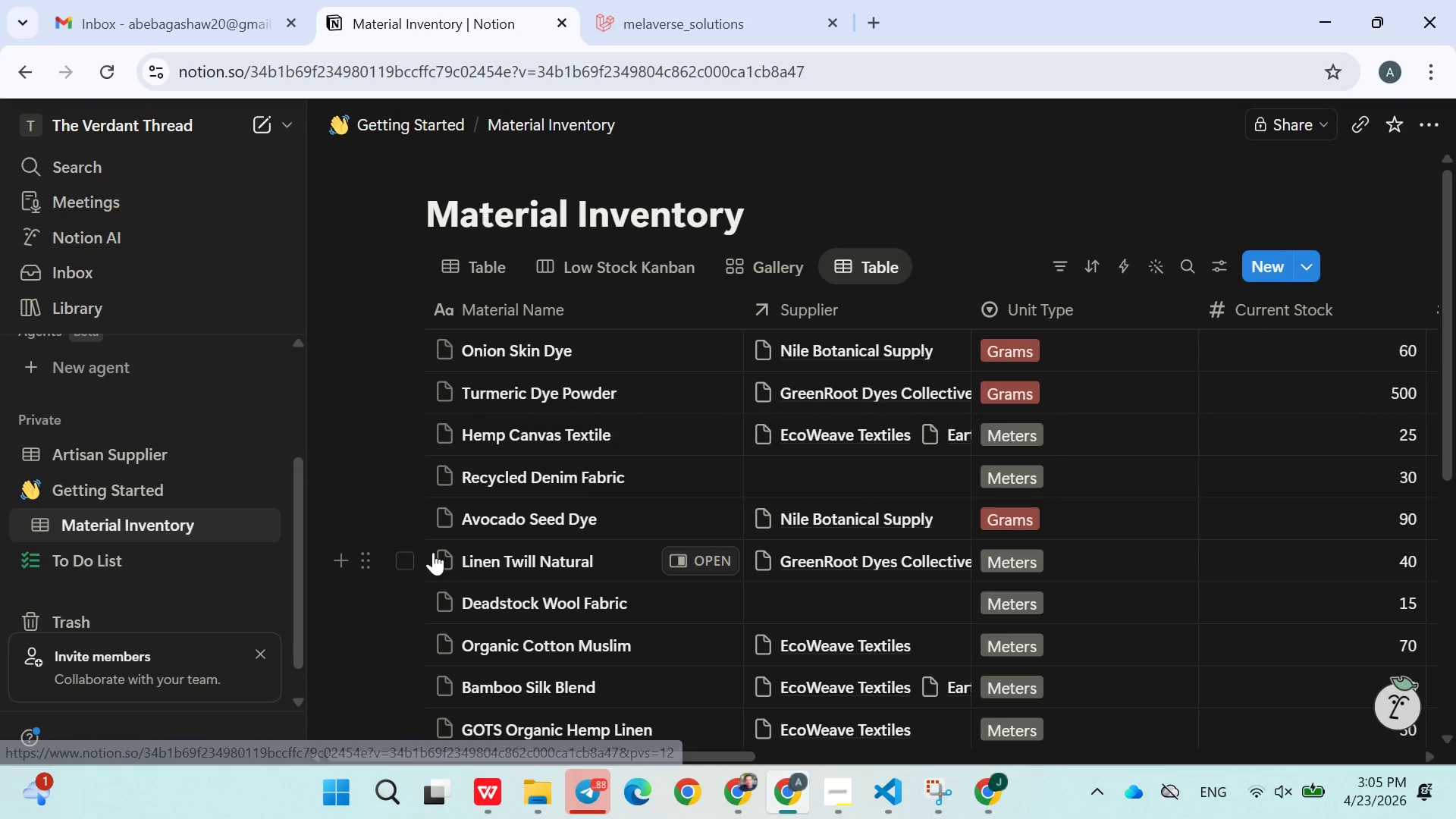 
left_click([811, 479])
 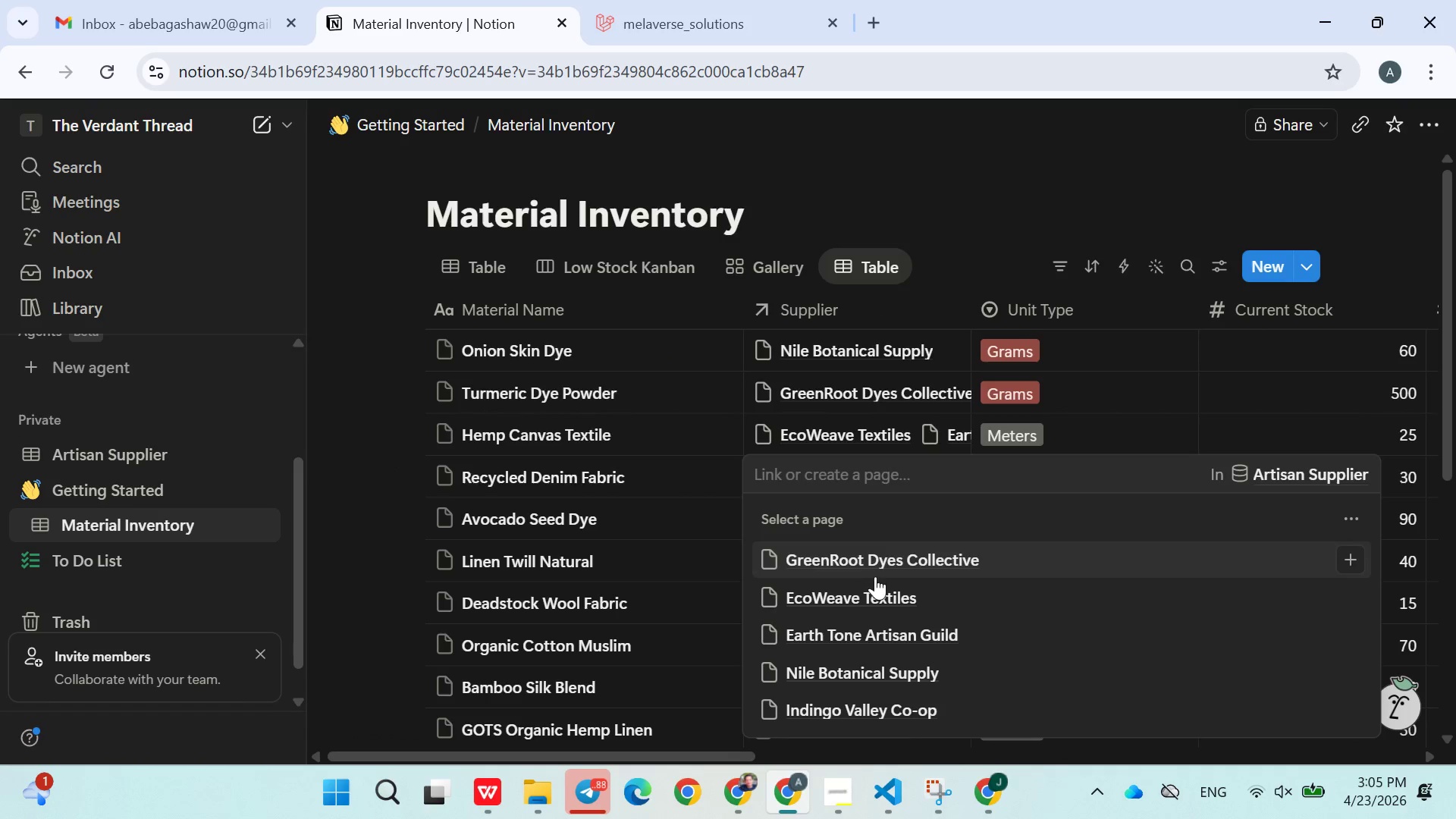 
left_click([831, 565])
 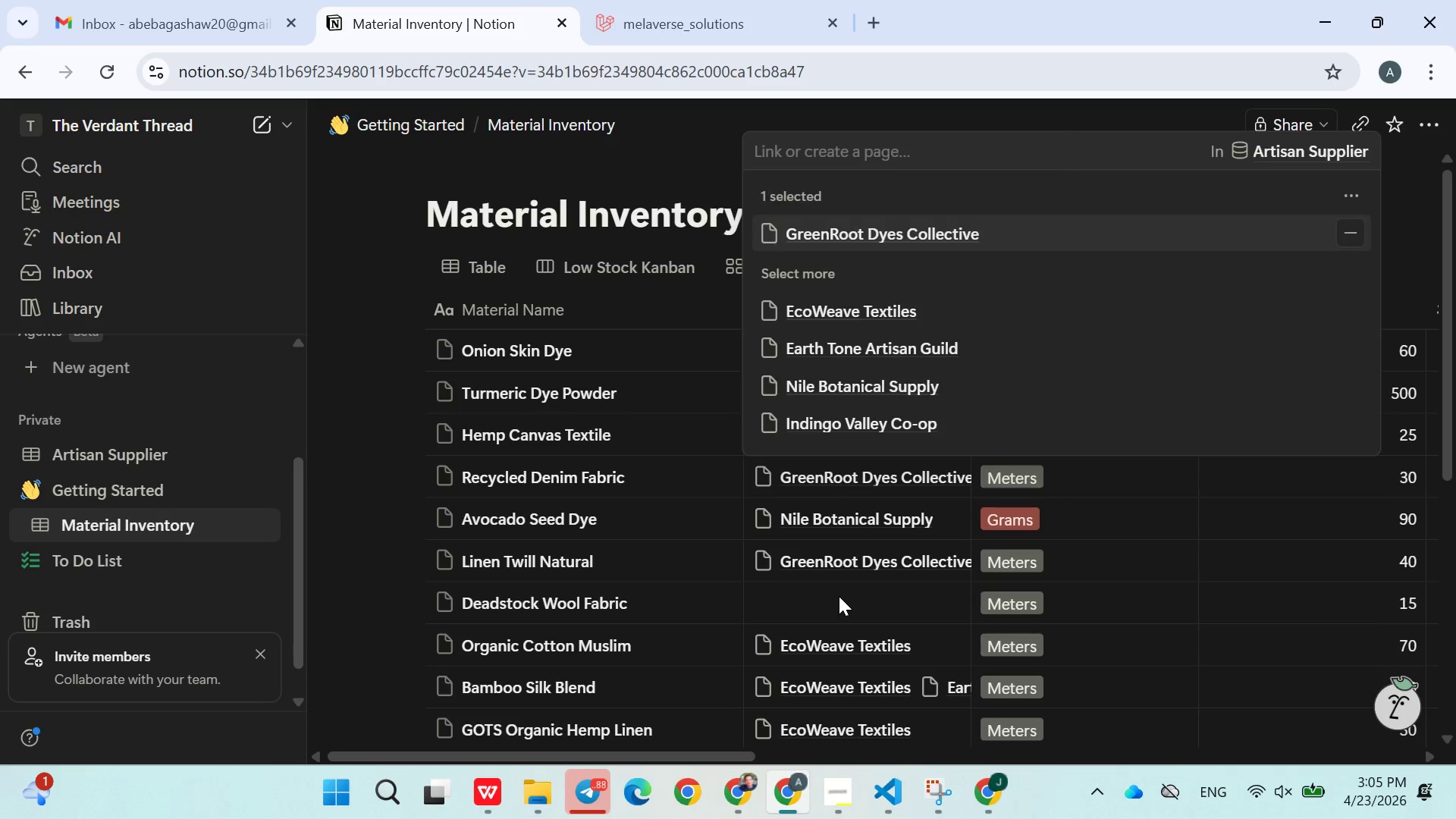 
double_click([836, 599])
 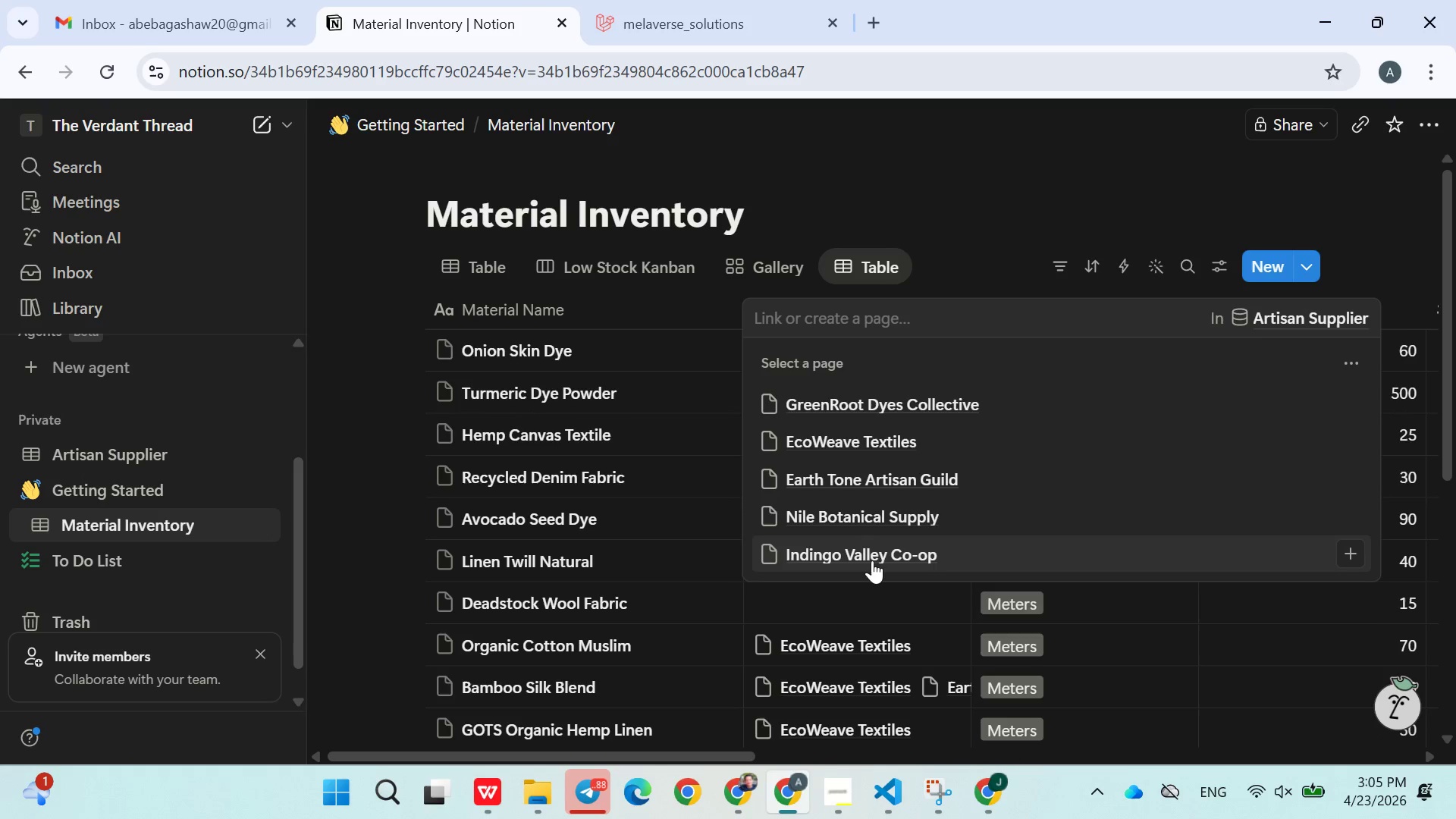 
left_click([871, 554])
 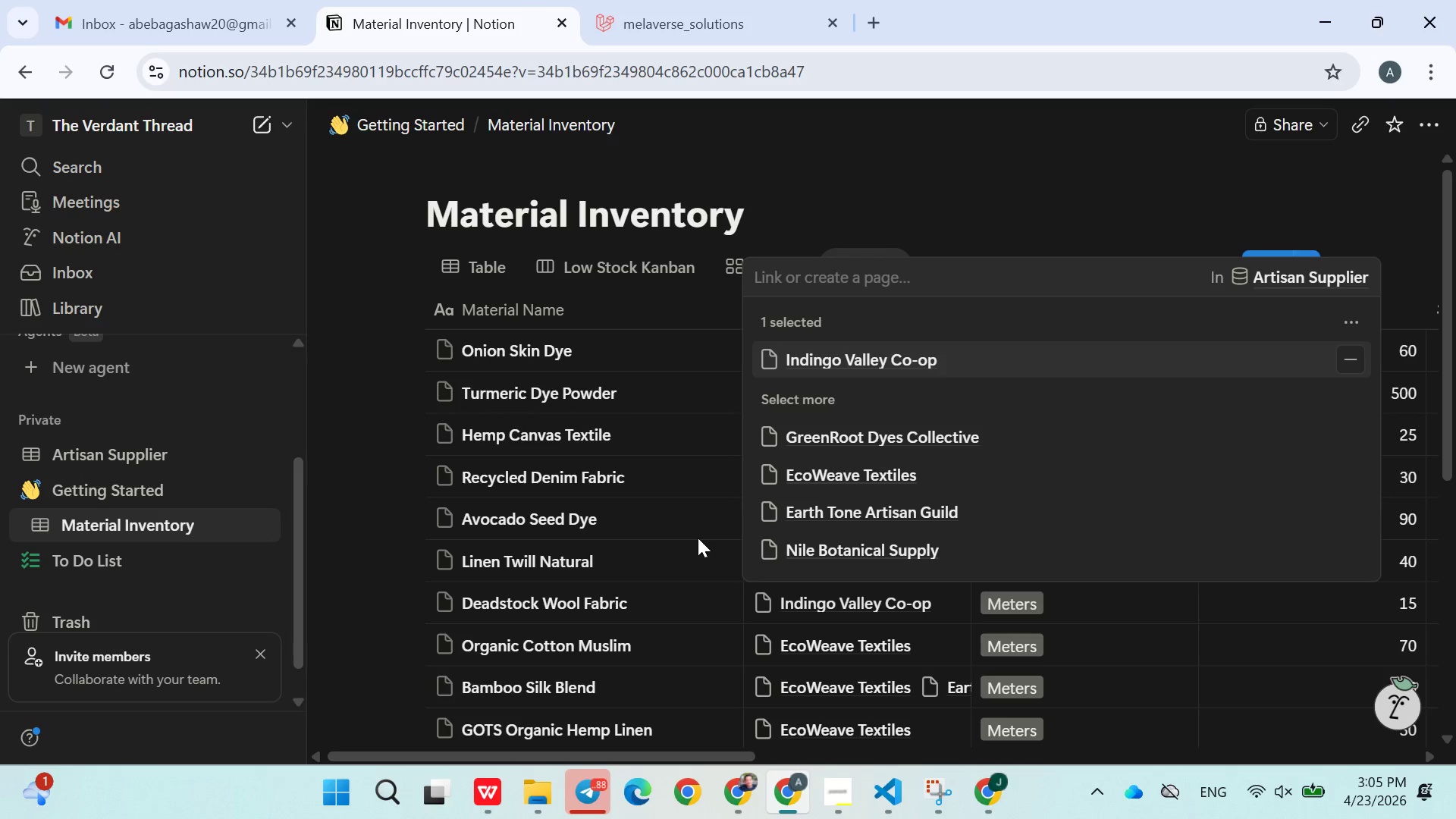 
left_click([929, 201])
 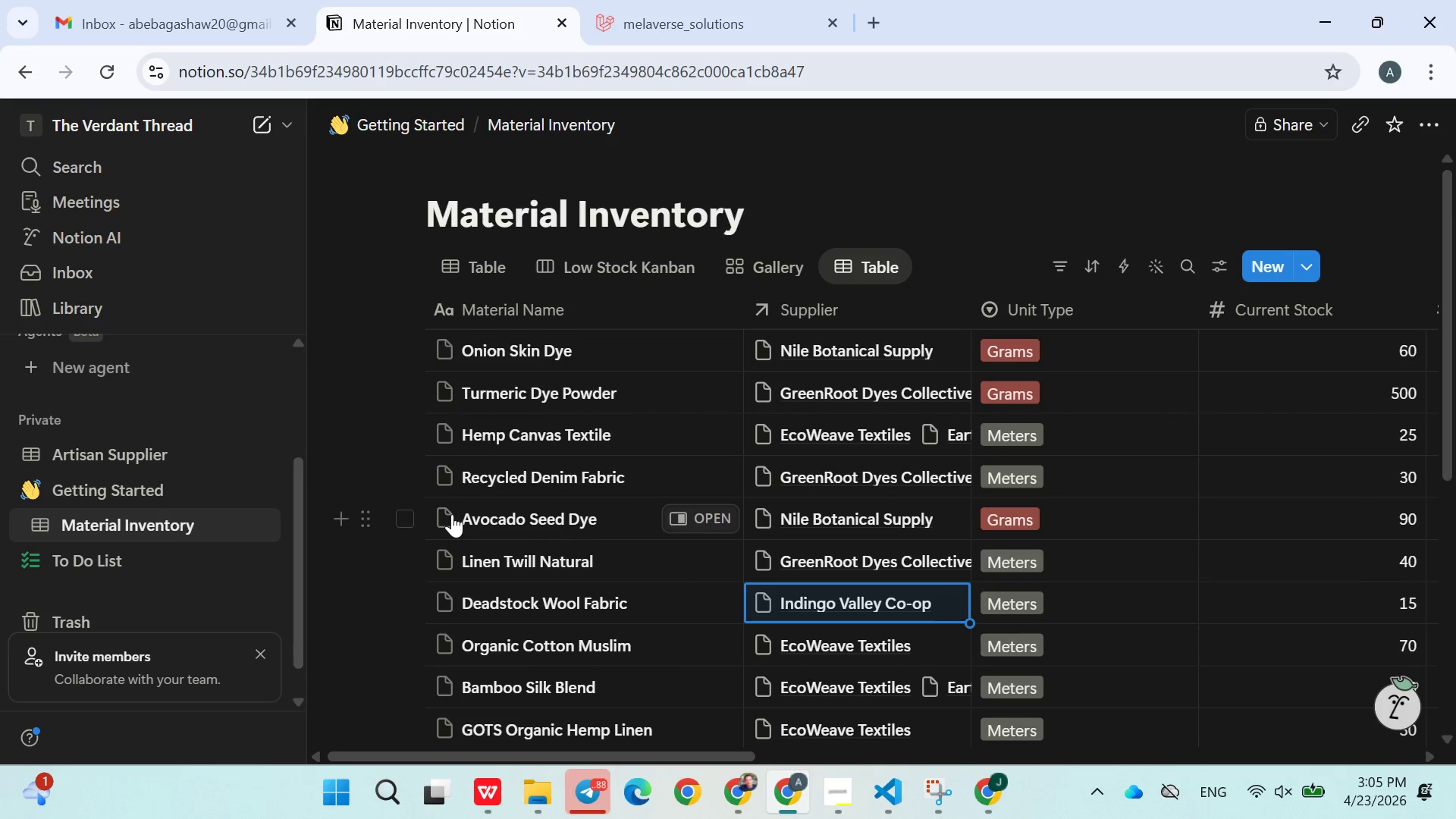 
left_click([136, 449])
 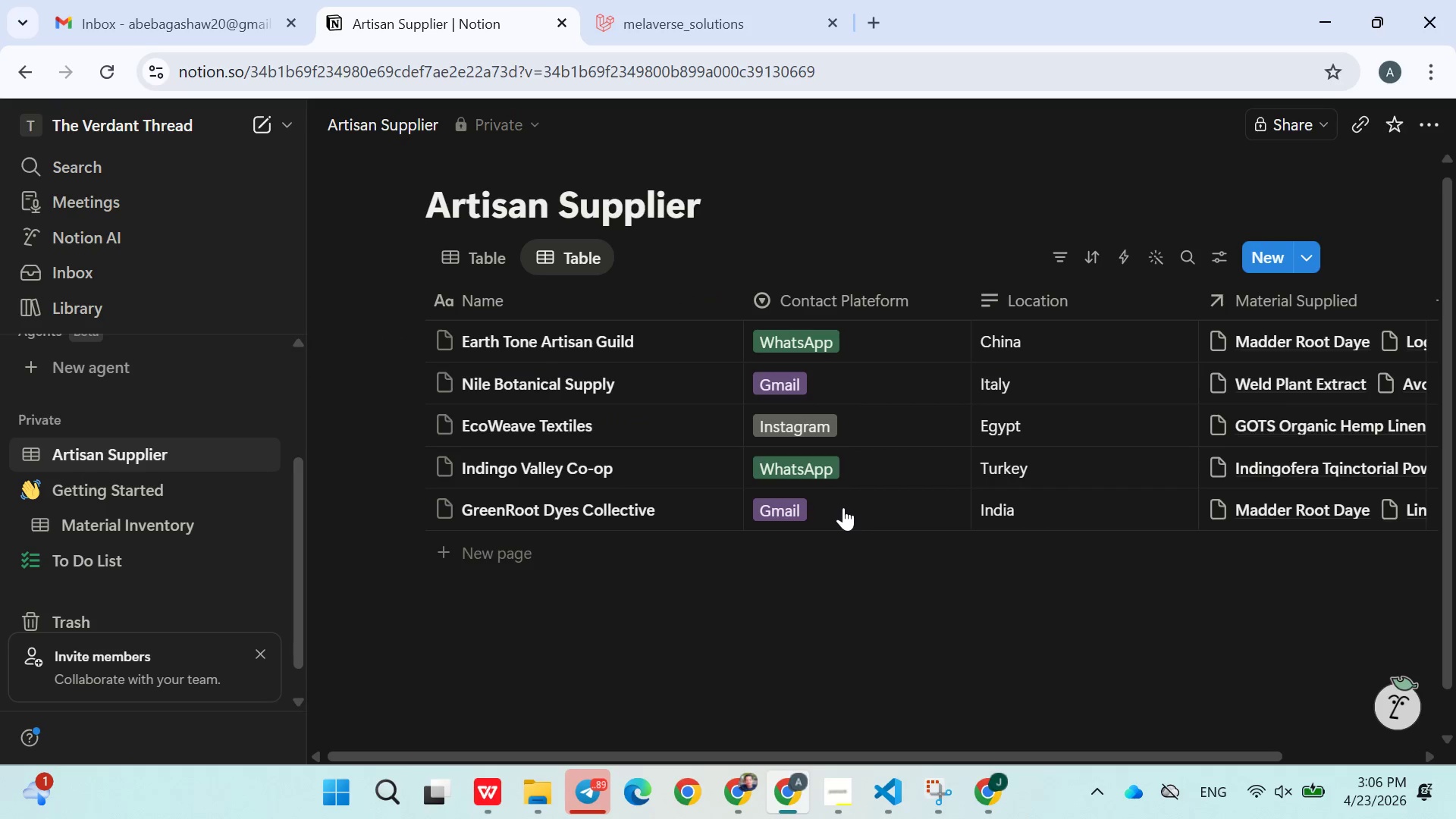 
left_click([843, 786])